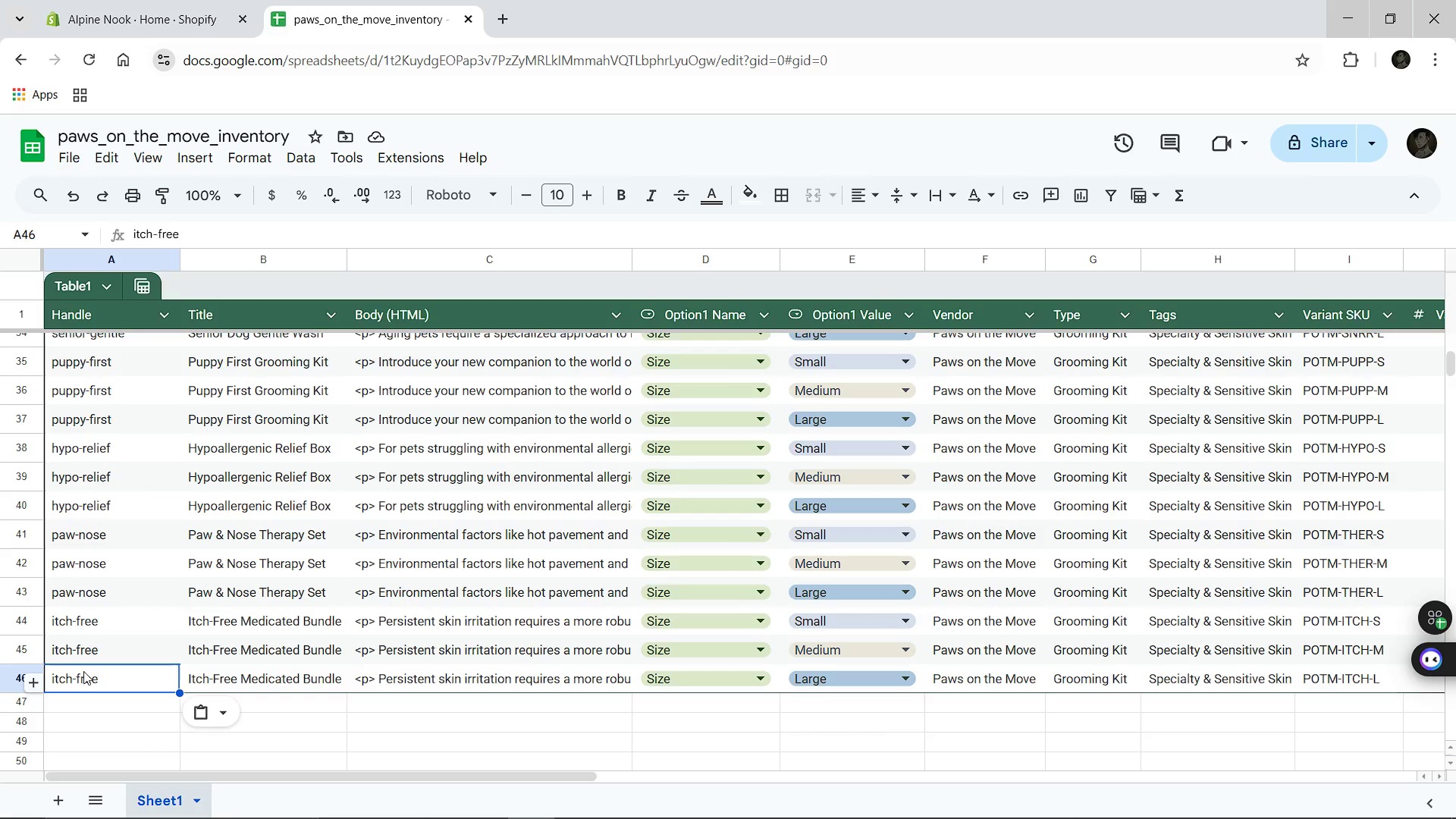 
left_click([72, 149])
 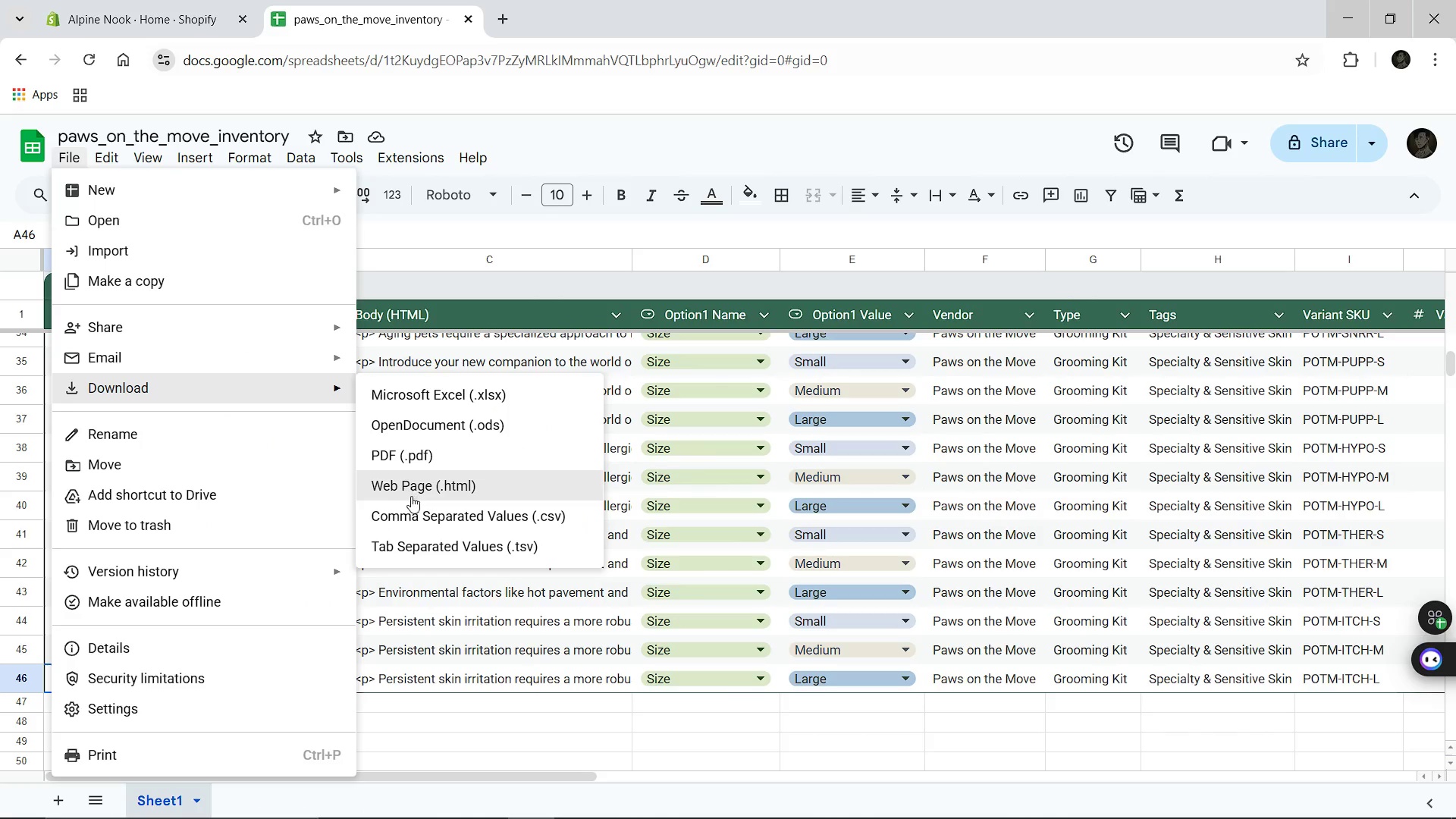 
left_click([413, 507])
 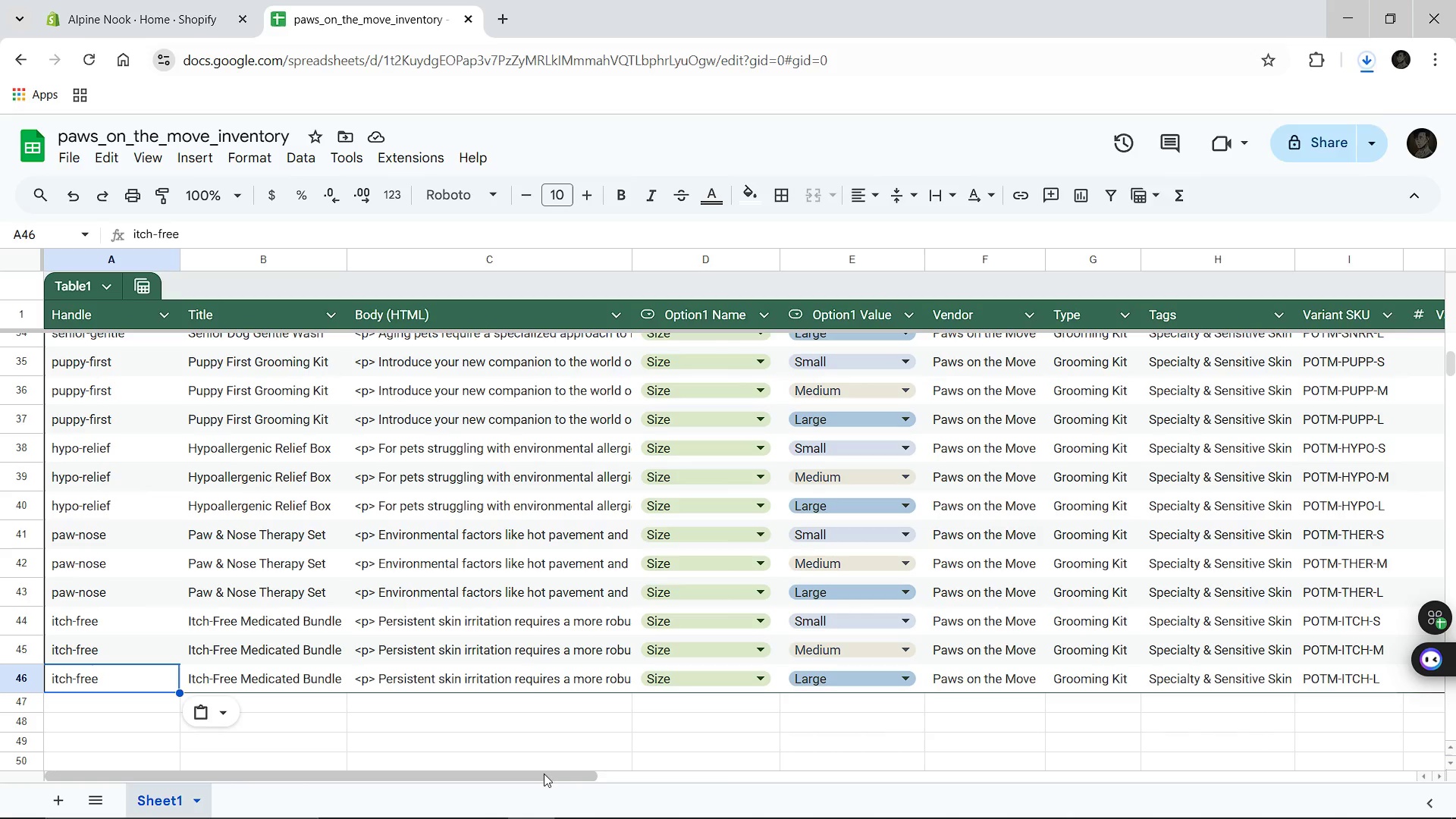 
wait(6.38)
 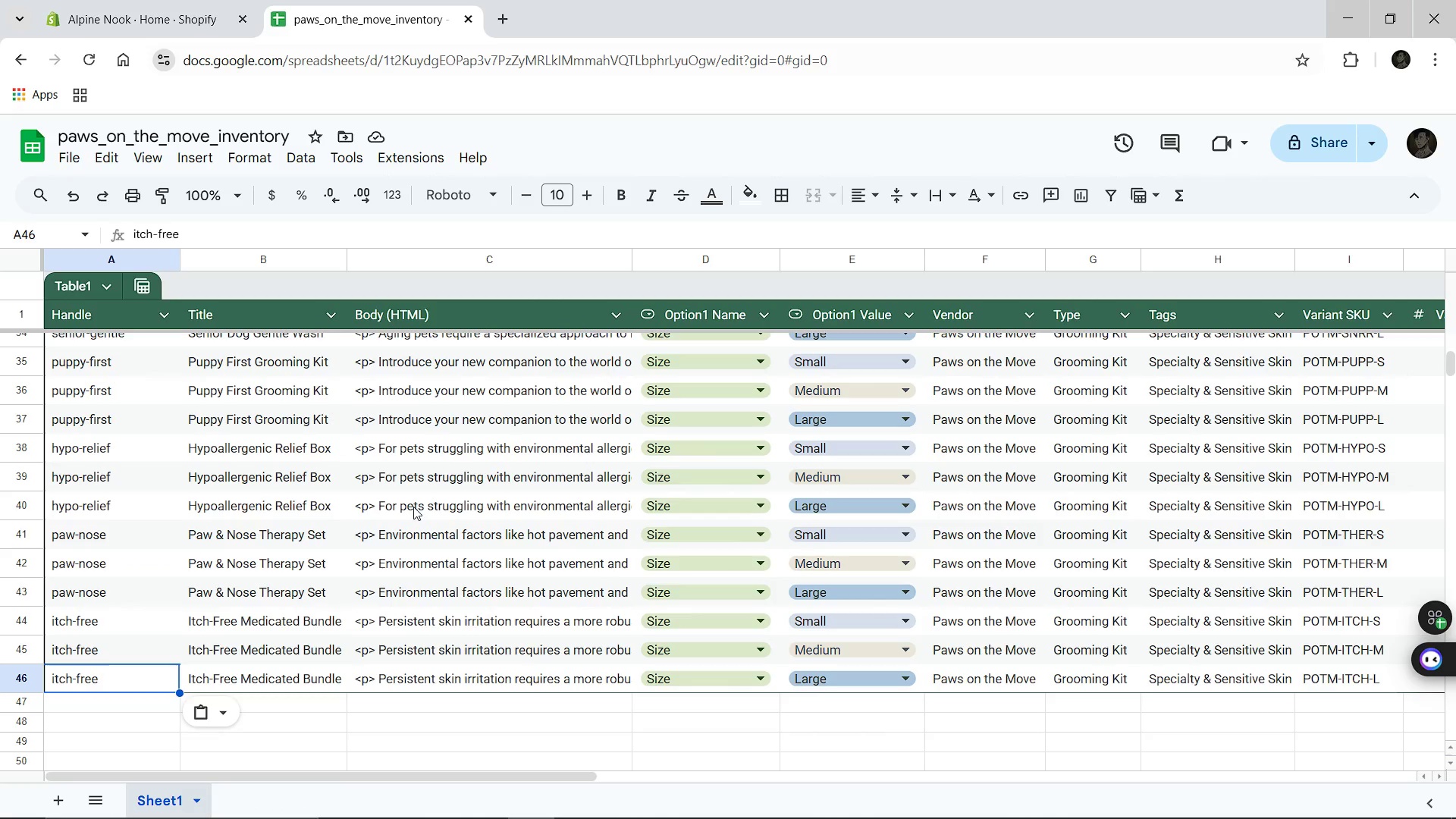 
left_click([726, 795])